 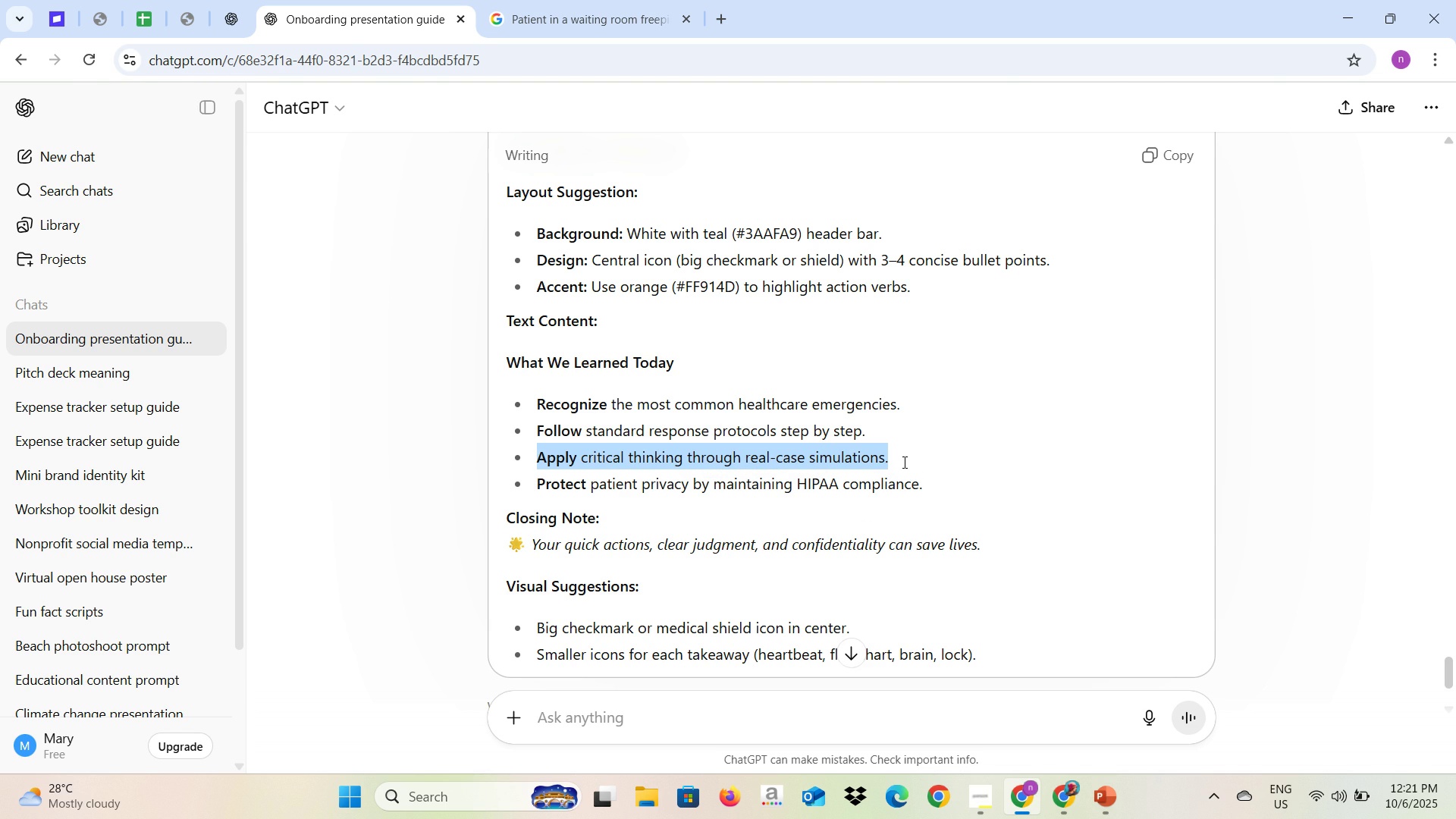 
key(Control+C)
 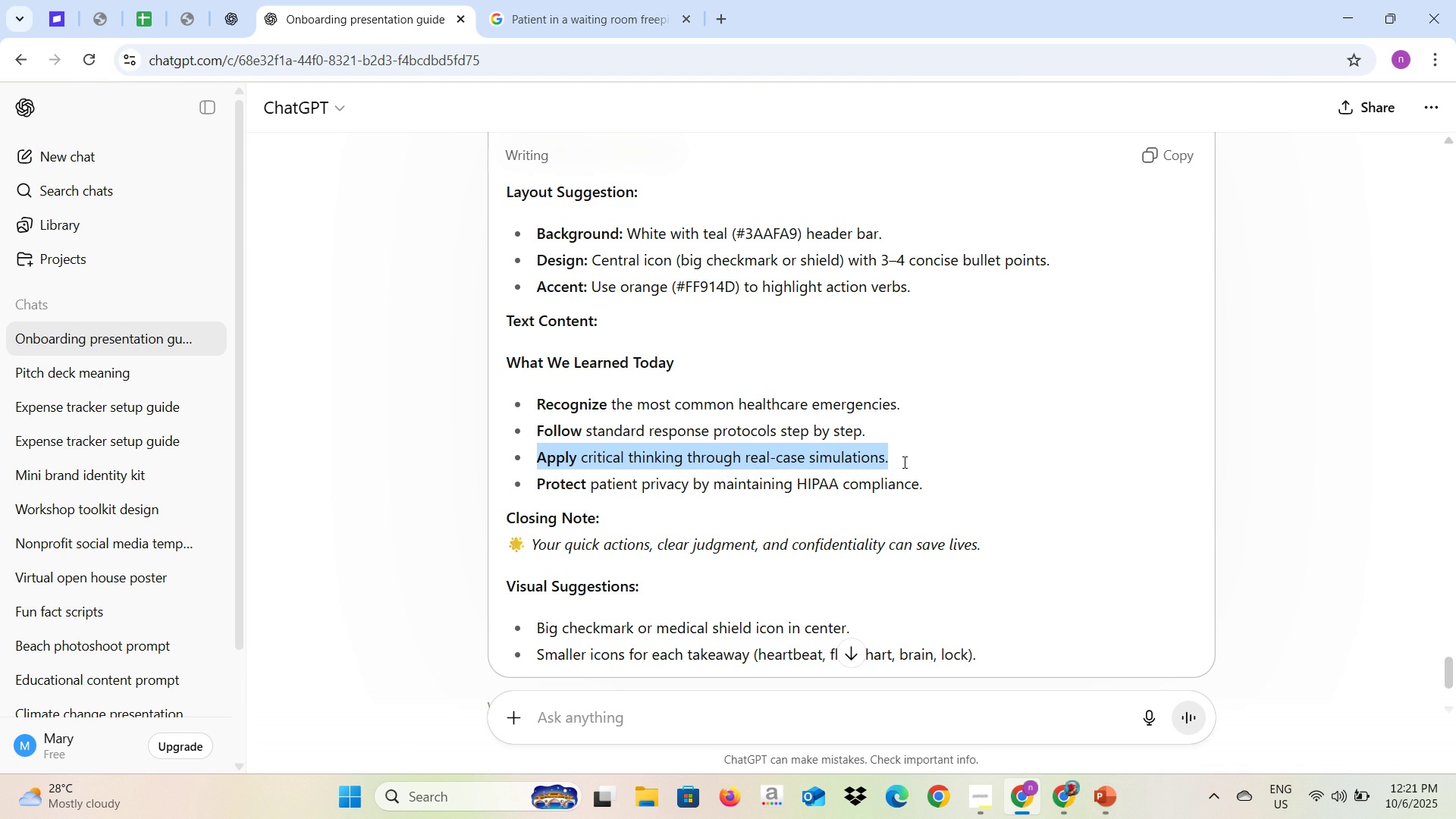 
key(Alt+AltLeft)
 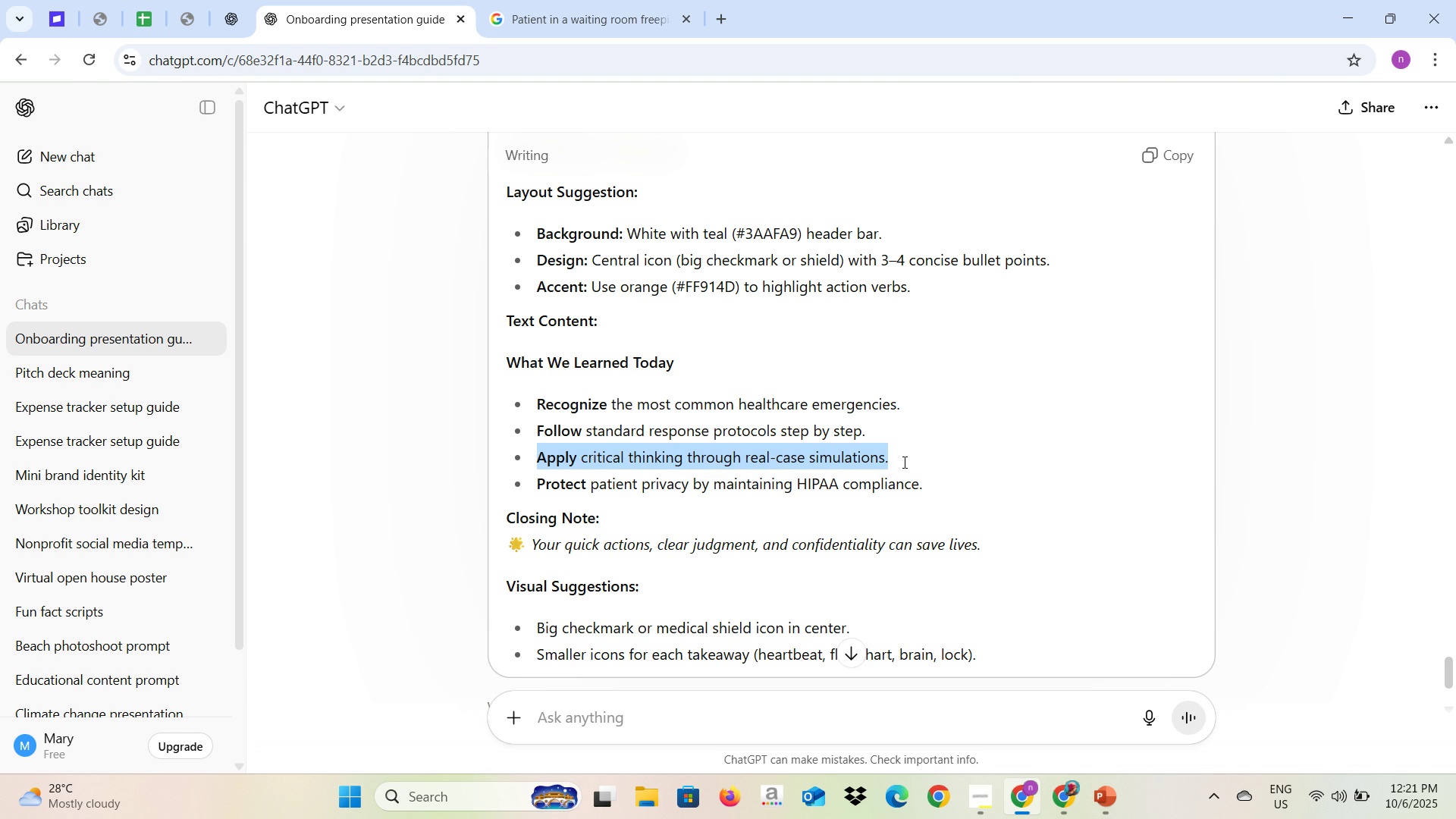 
key(Alt+Tab)
 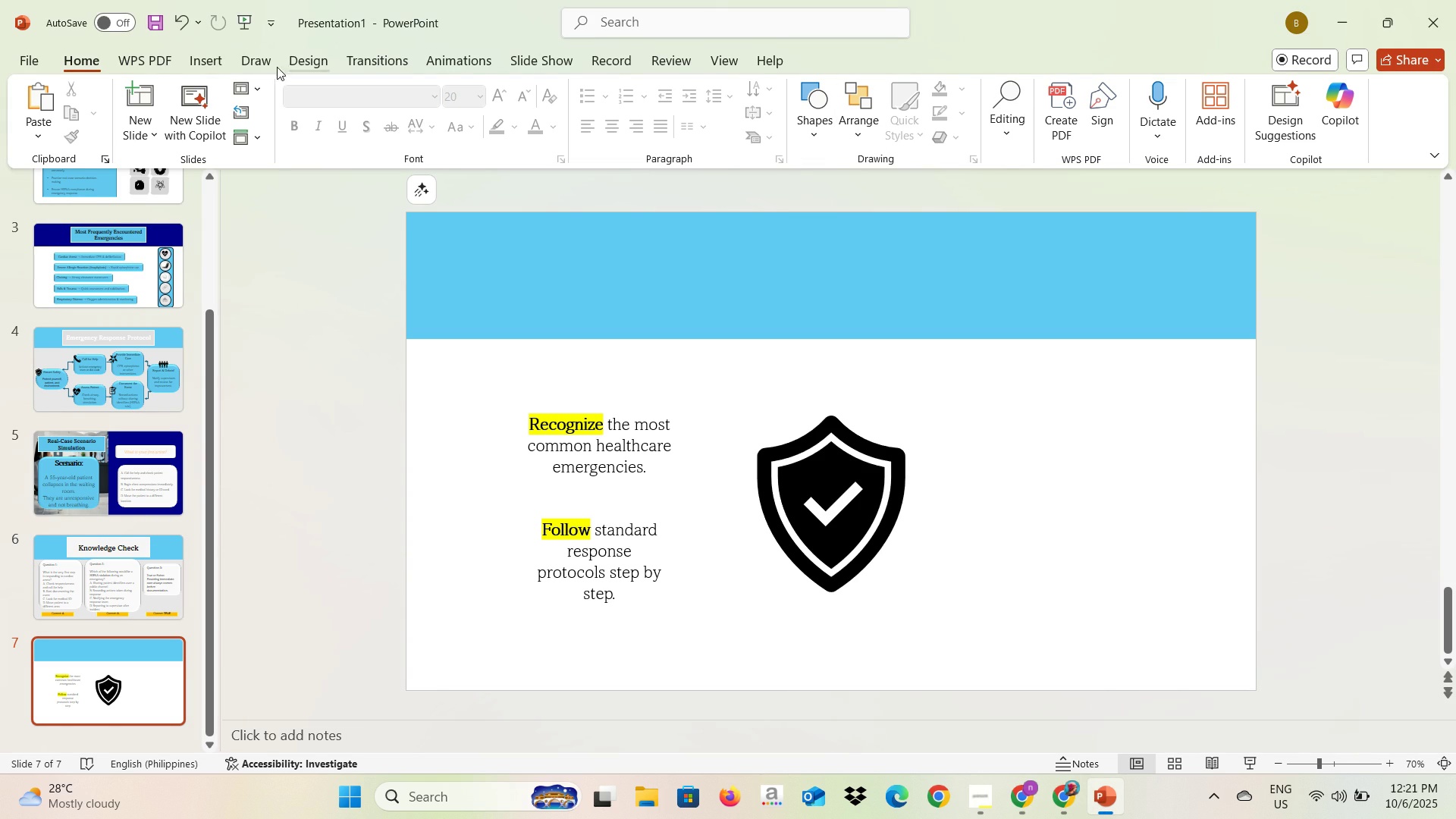 
left_click([228, 65])
 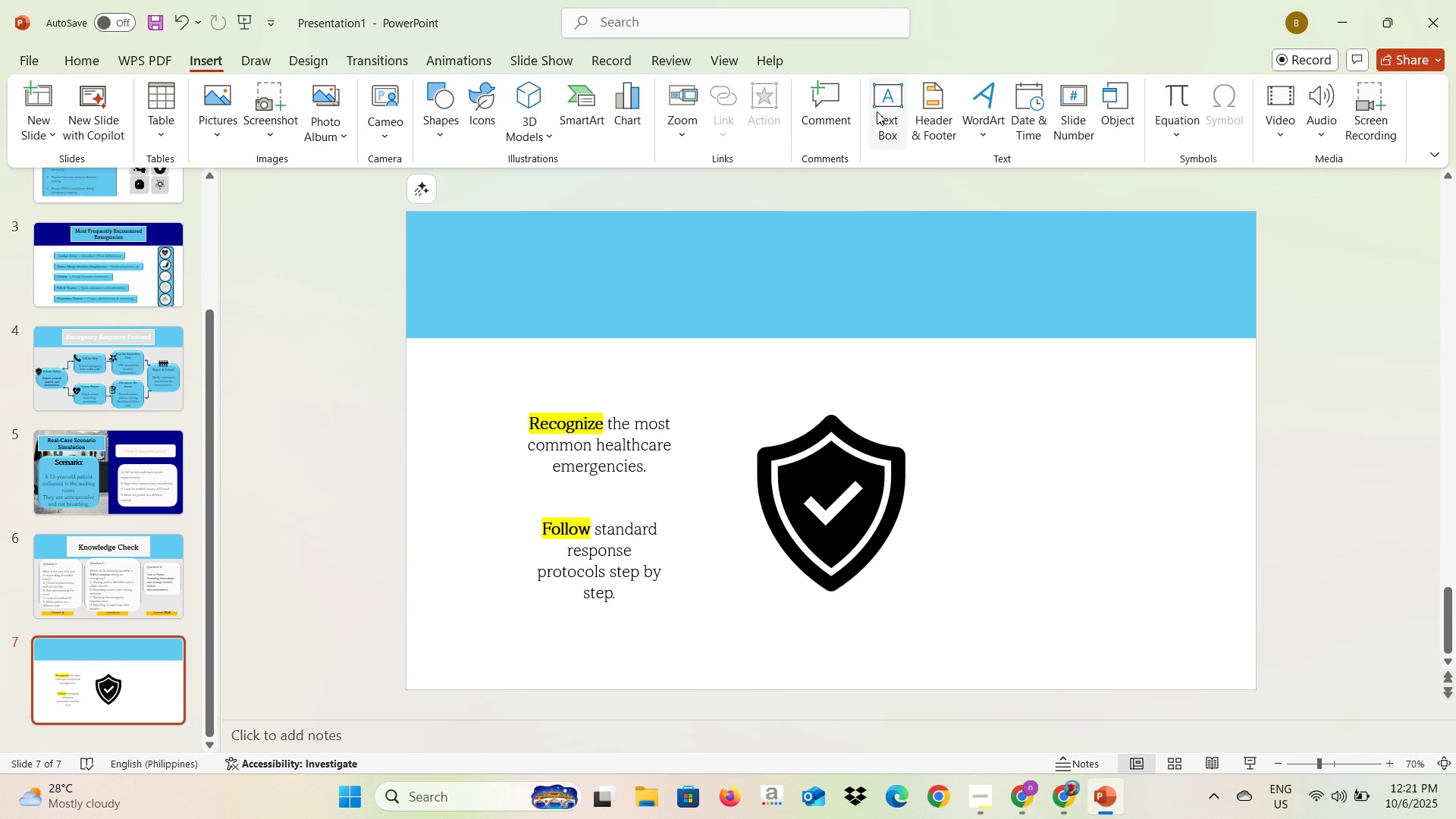 
left_click([878, 111])
 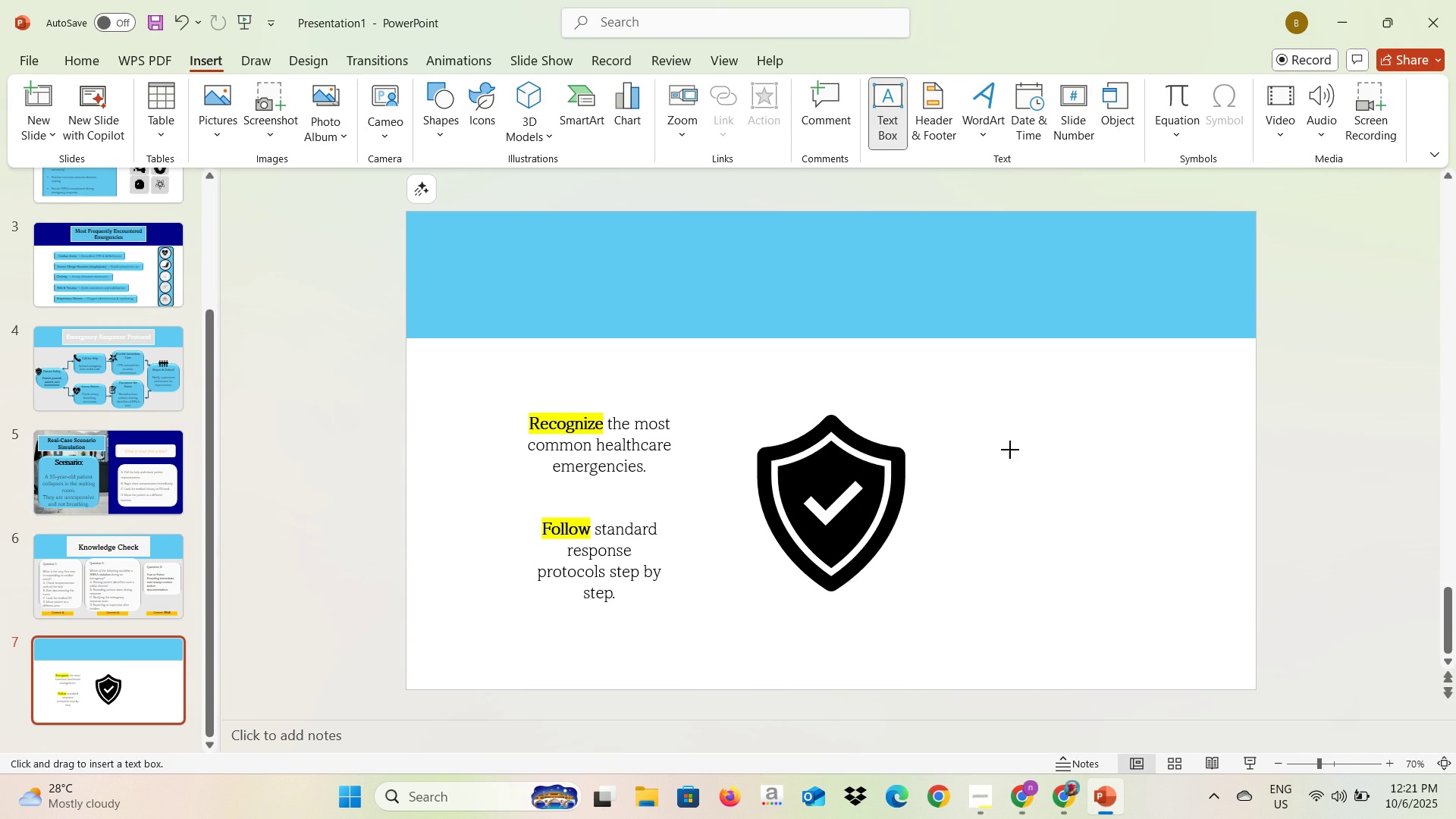 
left_click([1010, 450])